 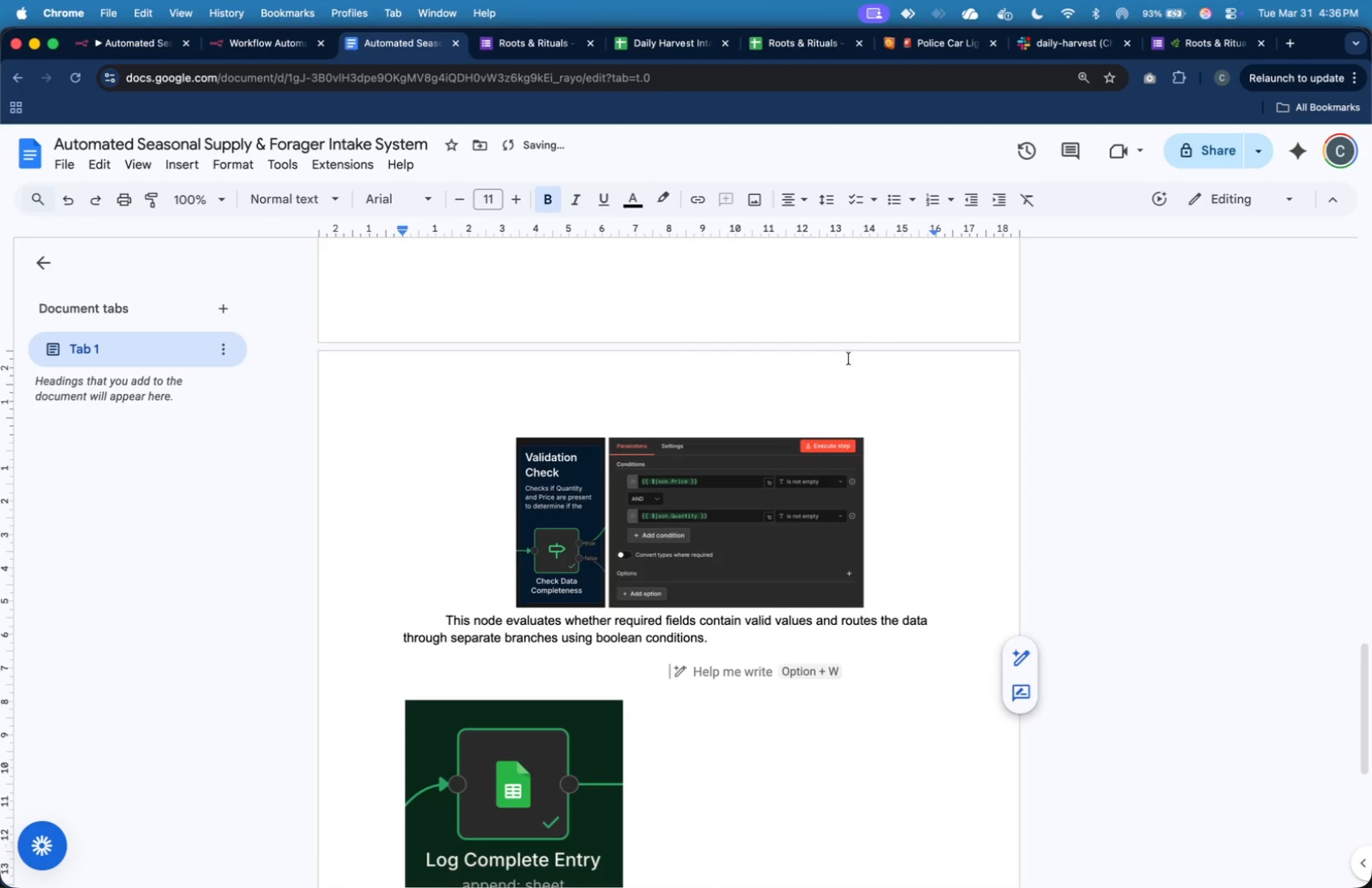 
type(Log Complete Entry Node)
 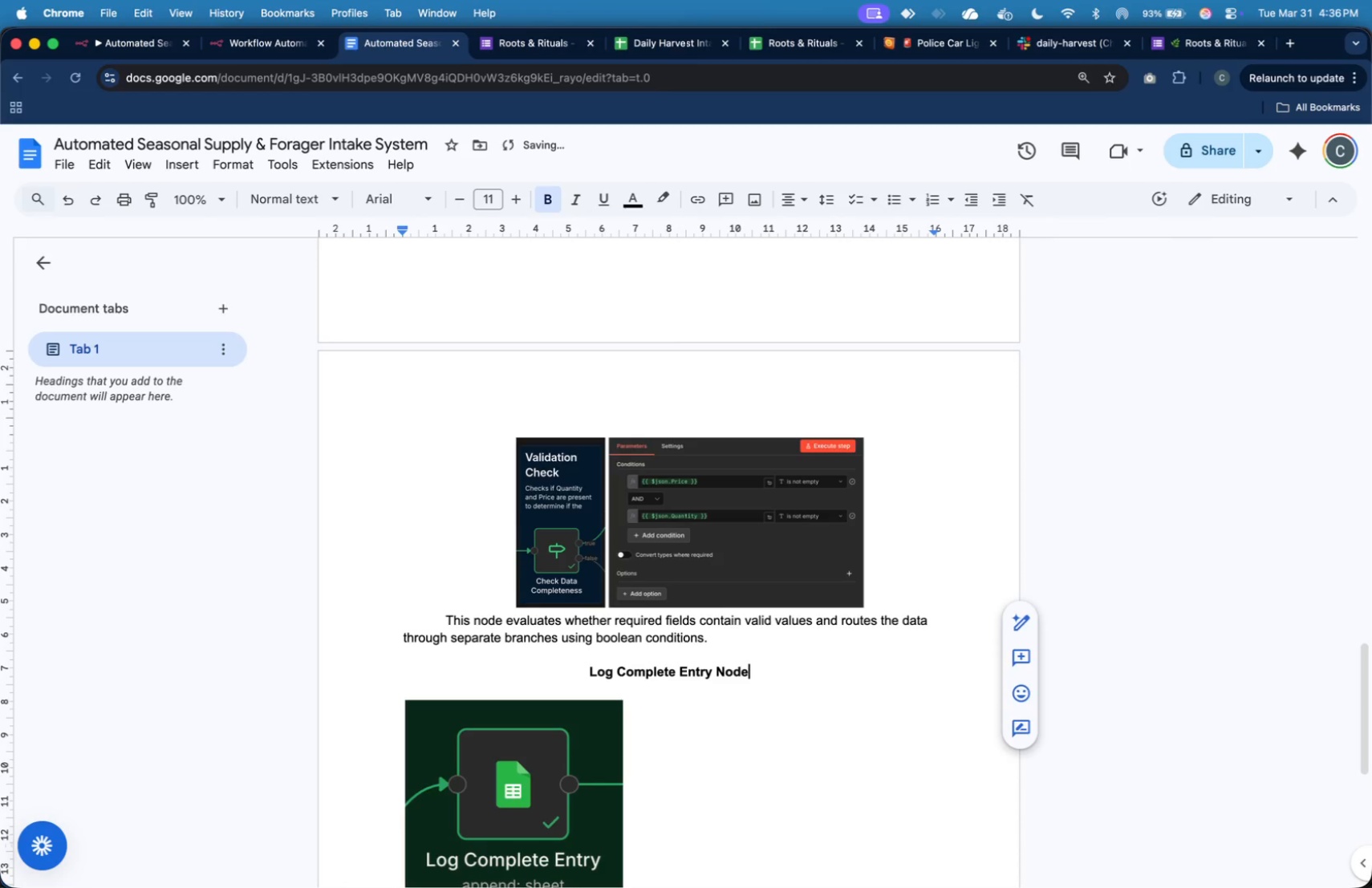 
scroll: coordinate [843, 551], scroll_direction: down, amount: 4.0
 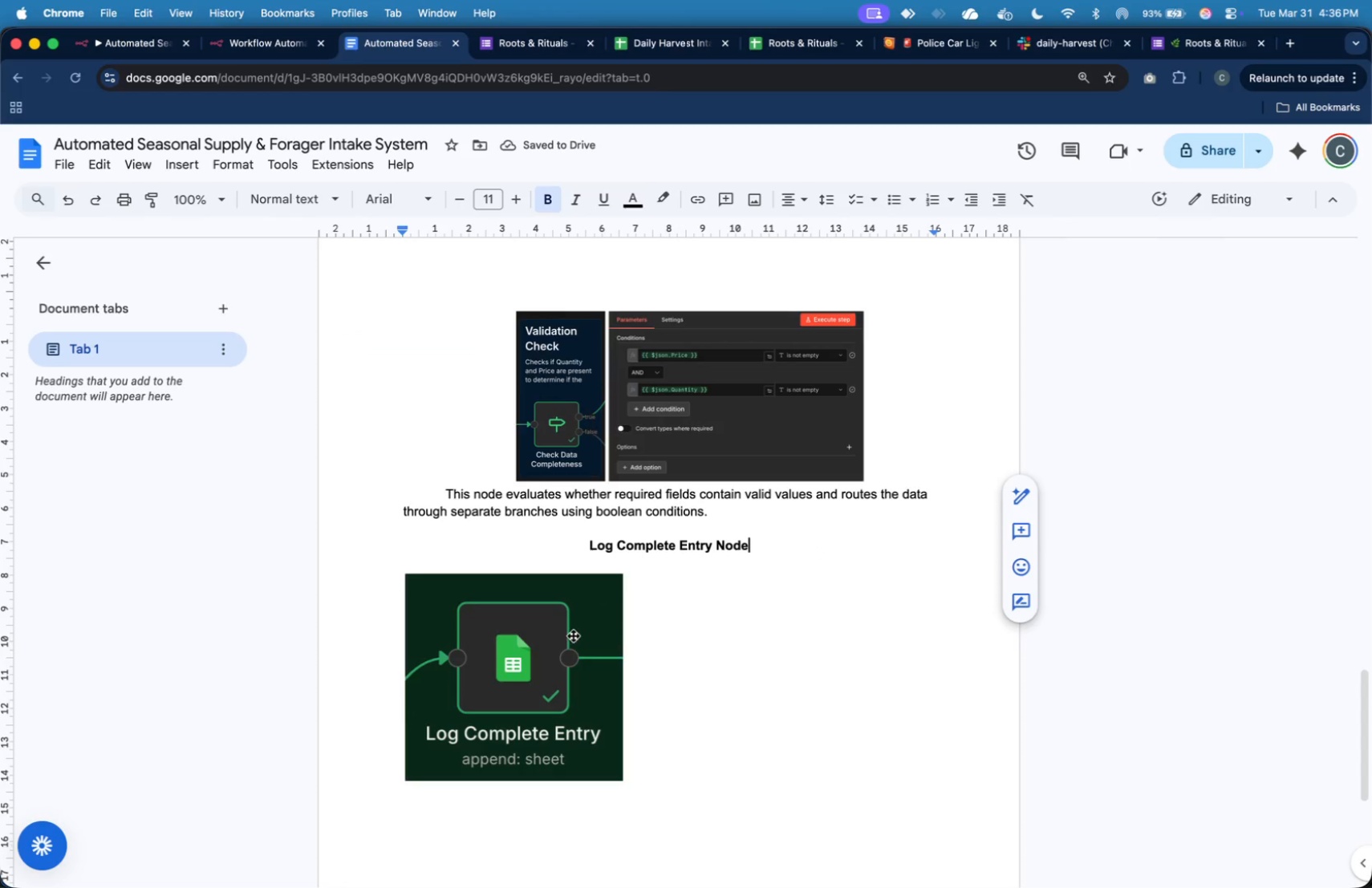 
left_click([554, 667])
 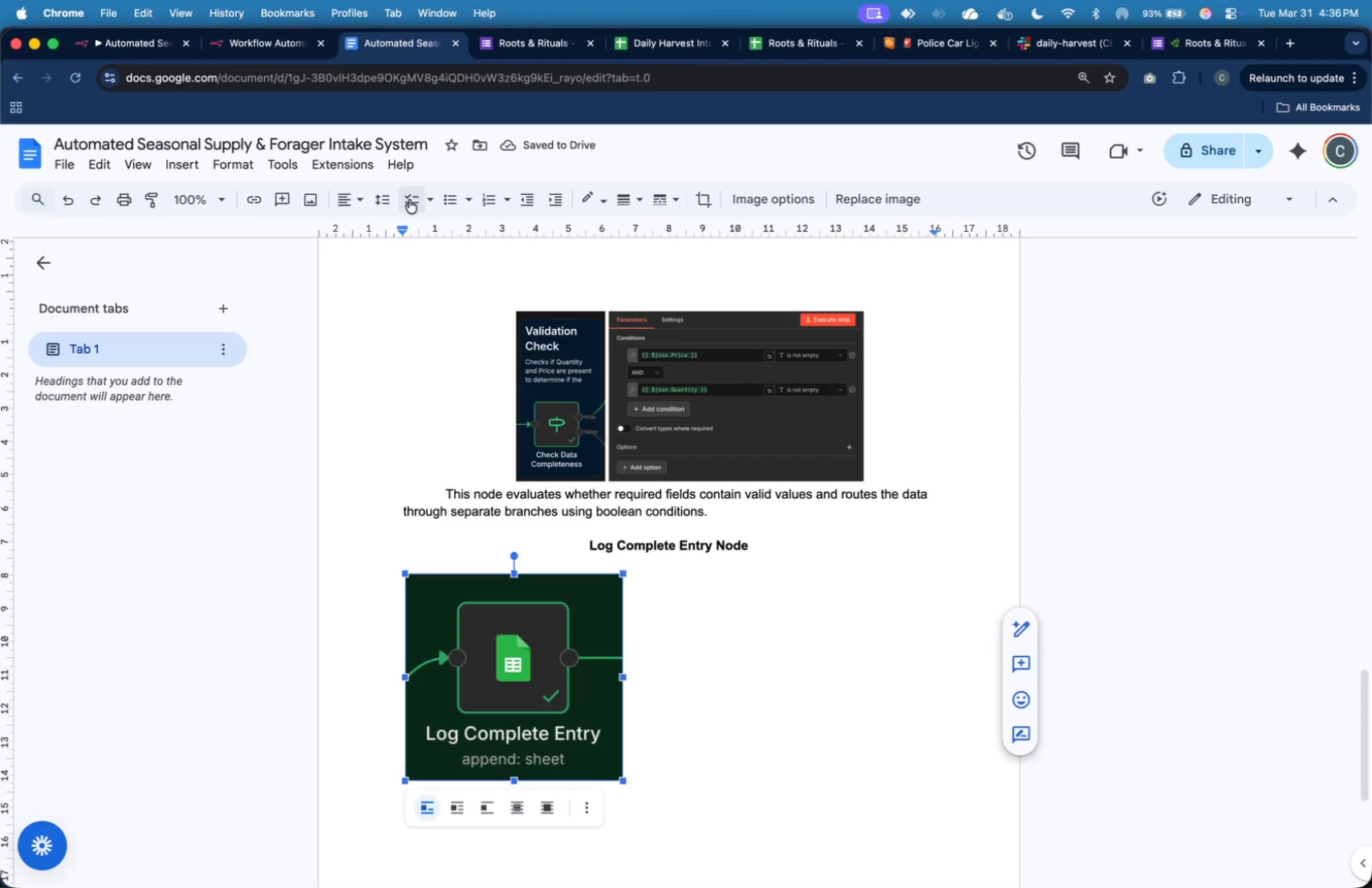 
left_click([355, 206])
 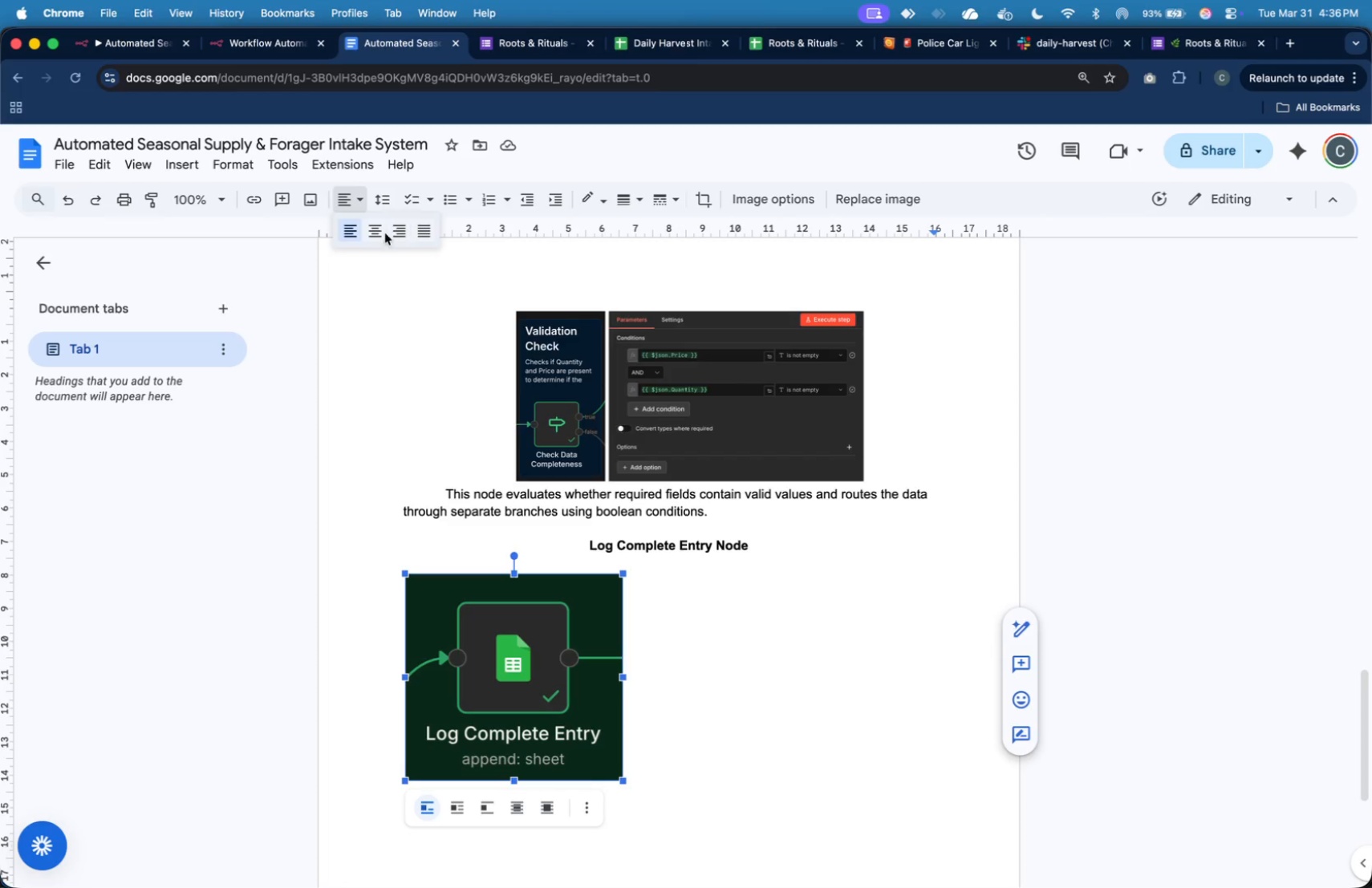 
left_click([381, 233])
 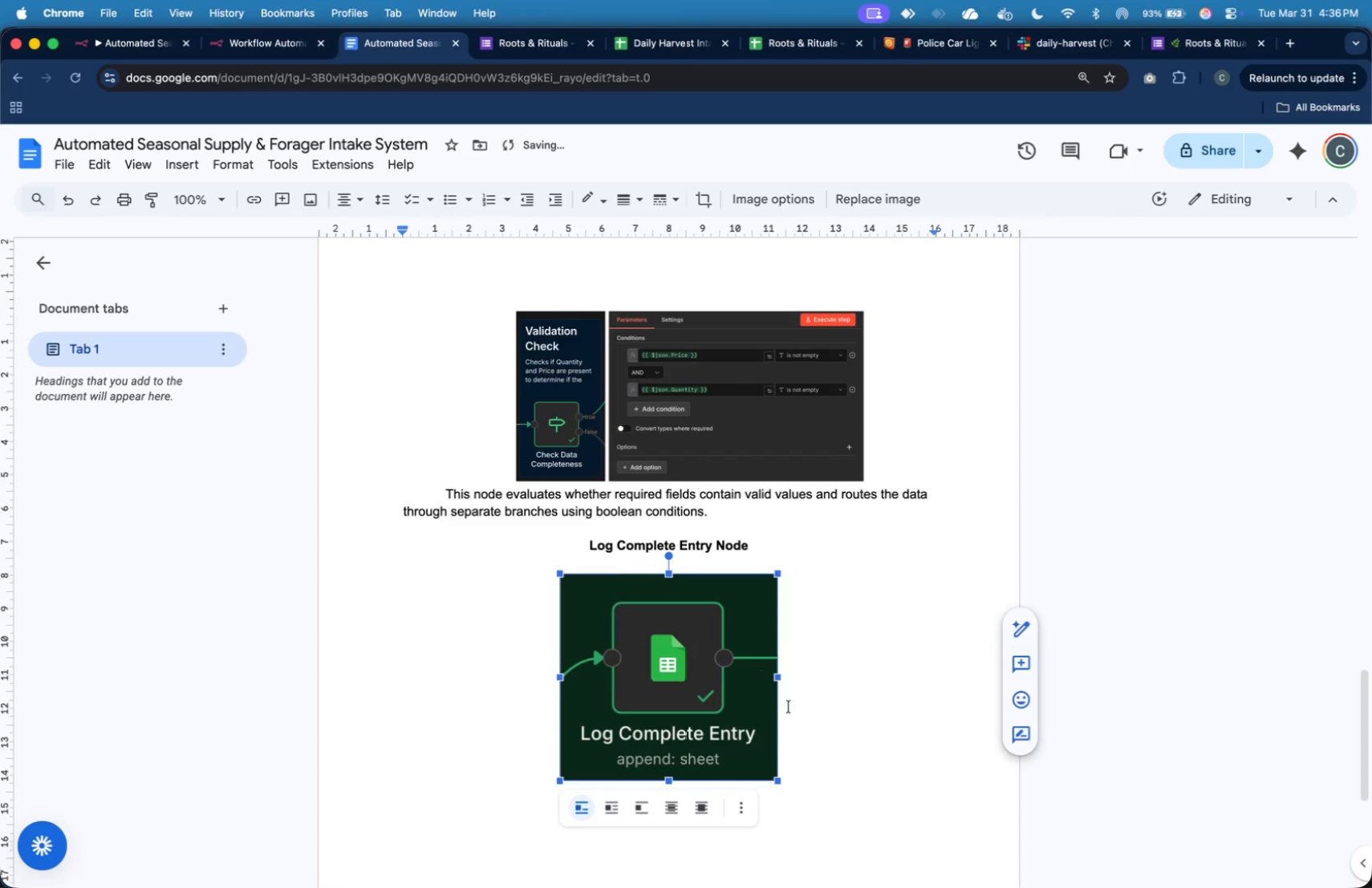 
left_click([809, 736])
 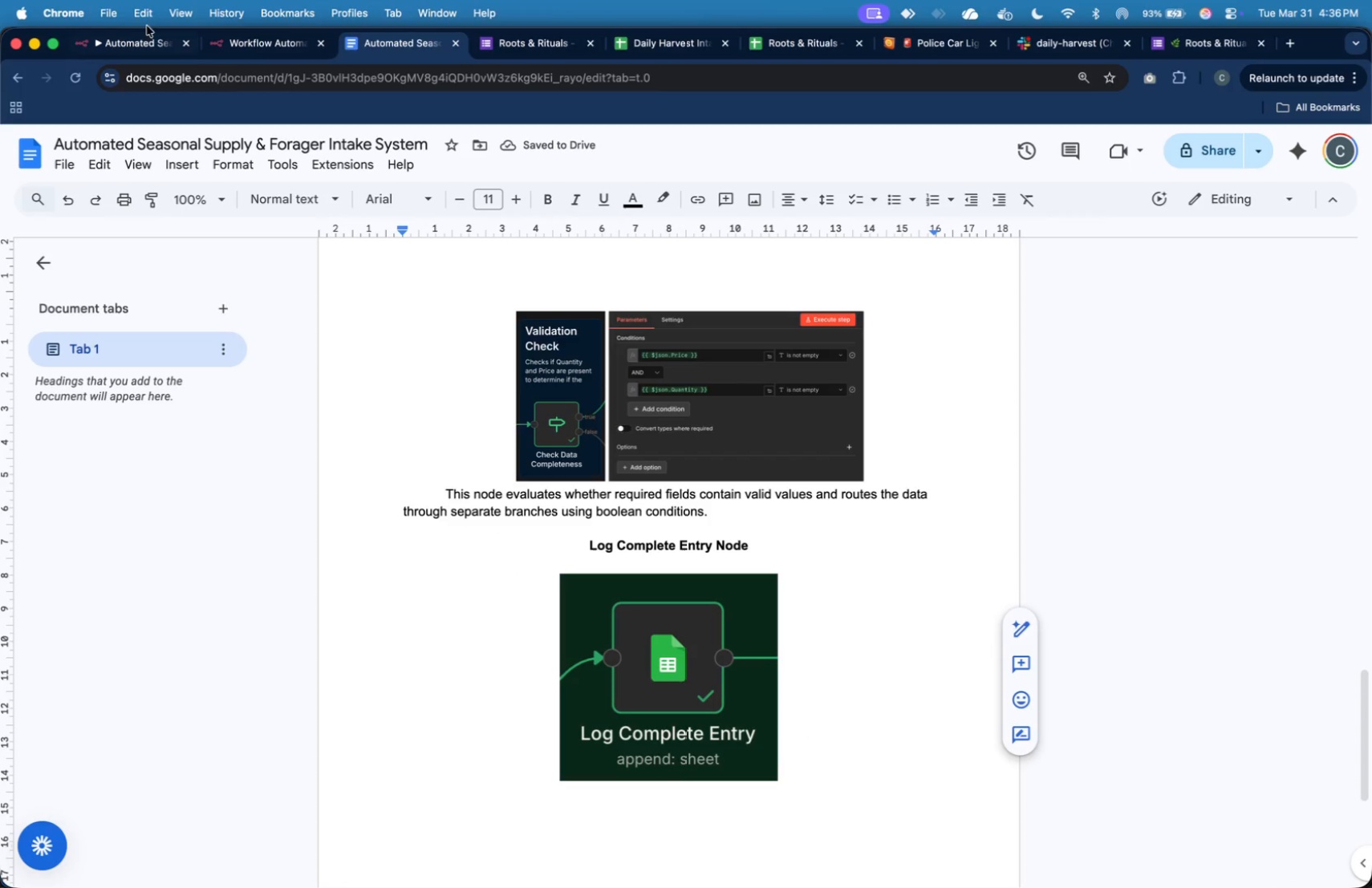 
left_click([141, 41])
 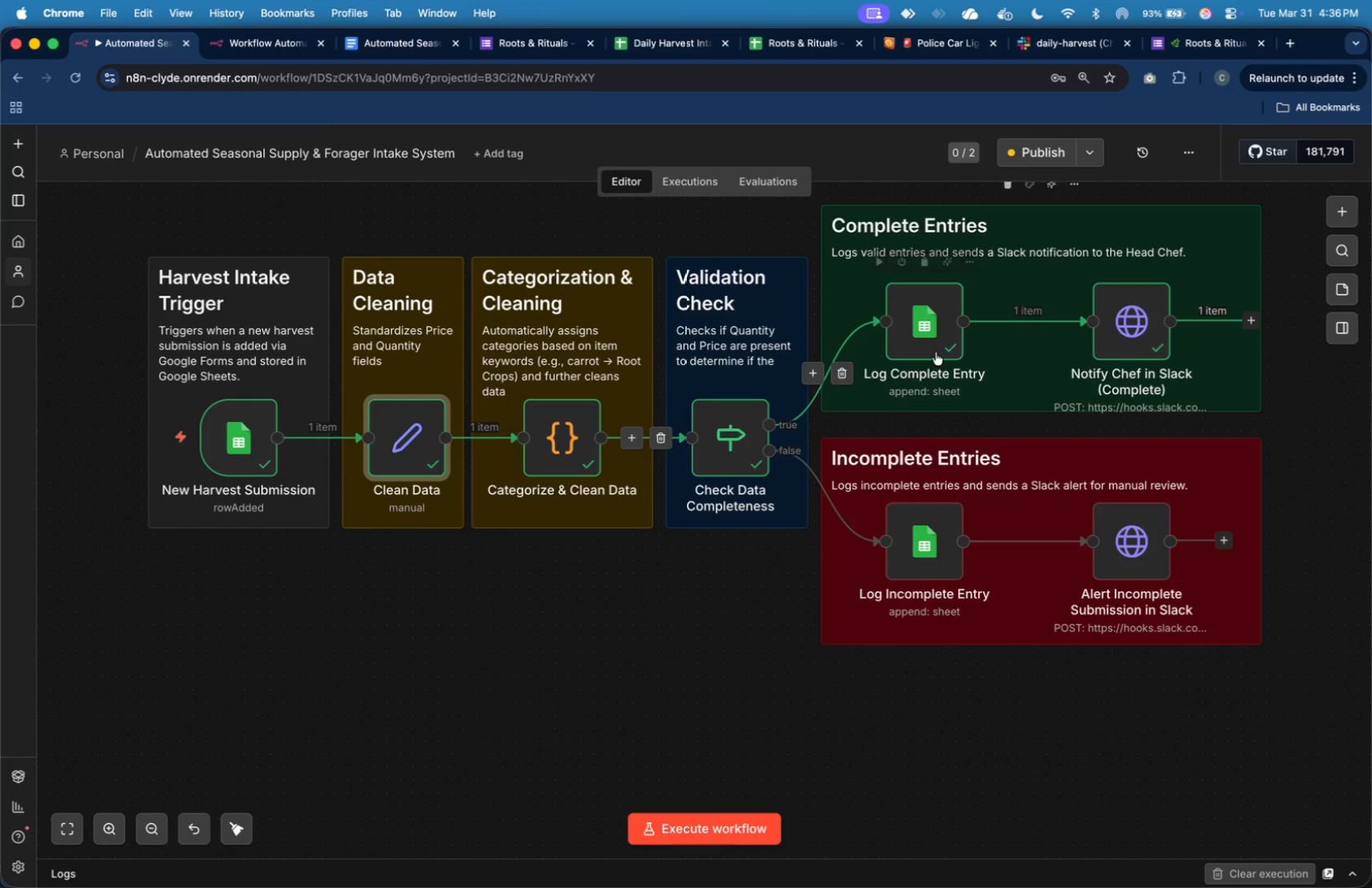 
left_click([936, 351])
 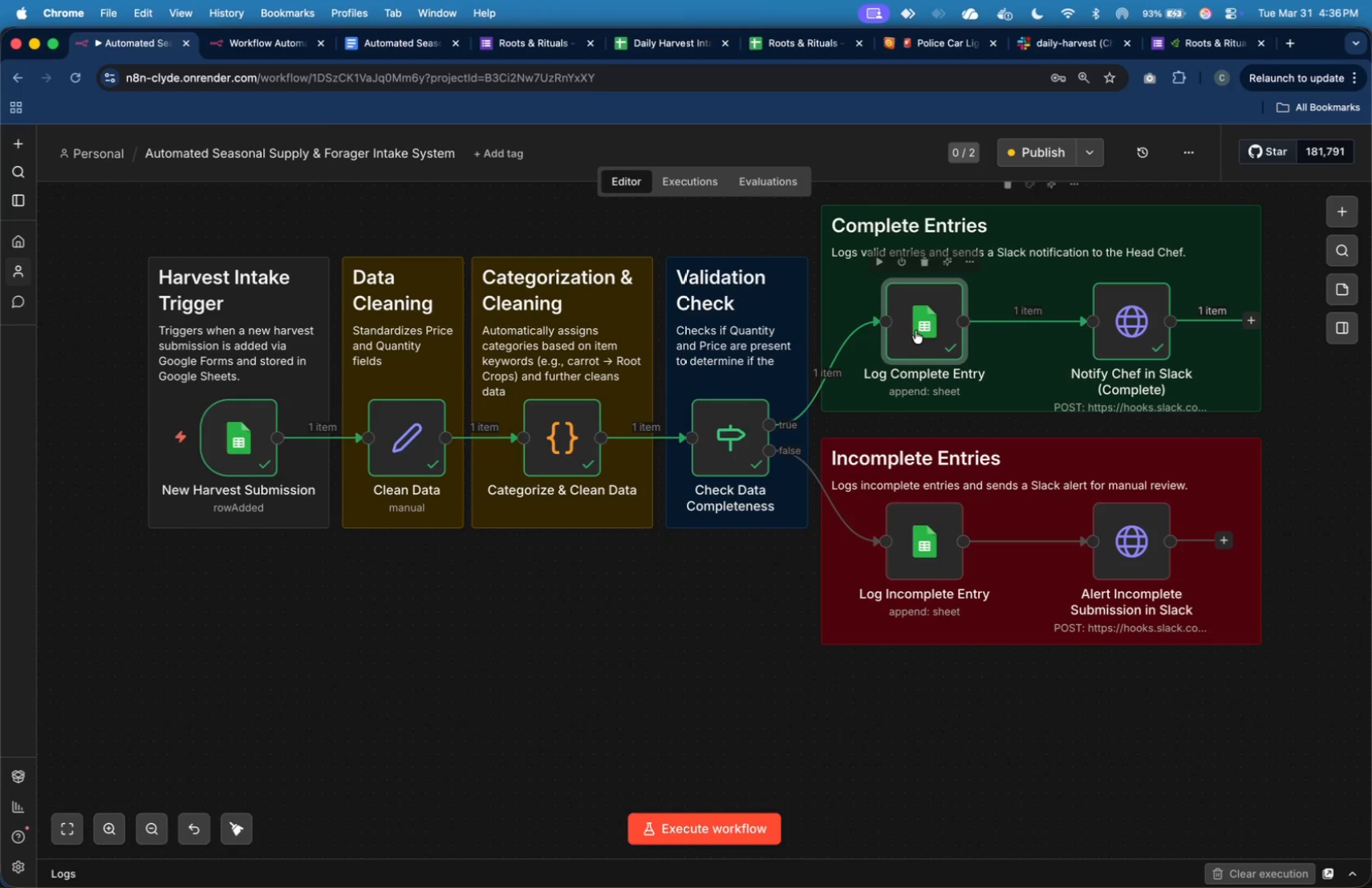 
double_click([917, 324])
 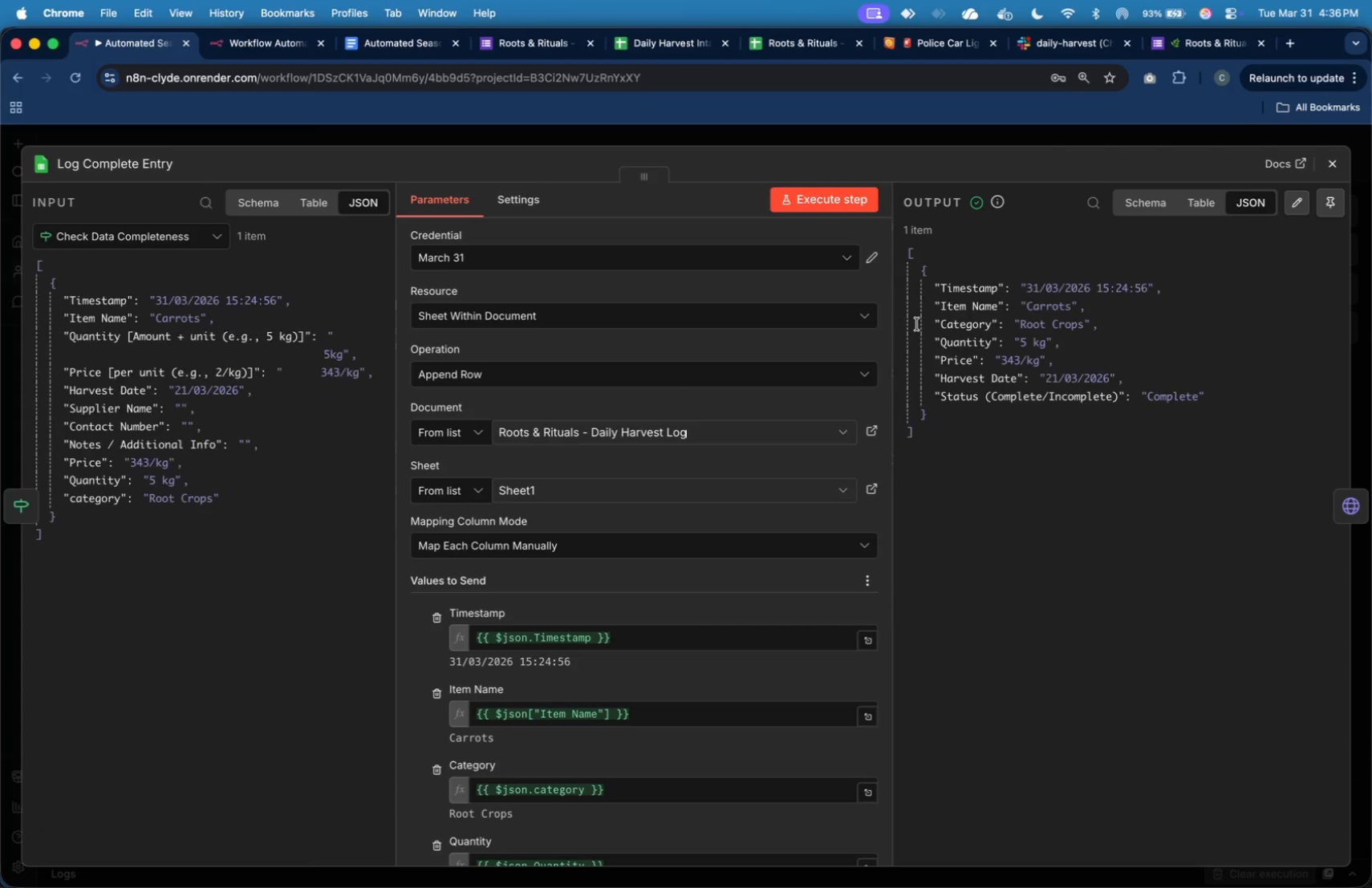 
key(Meta+Tab)